 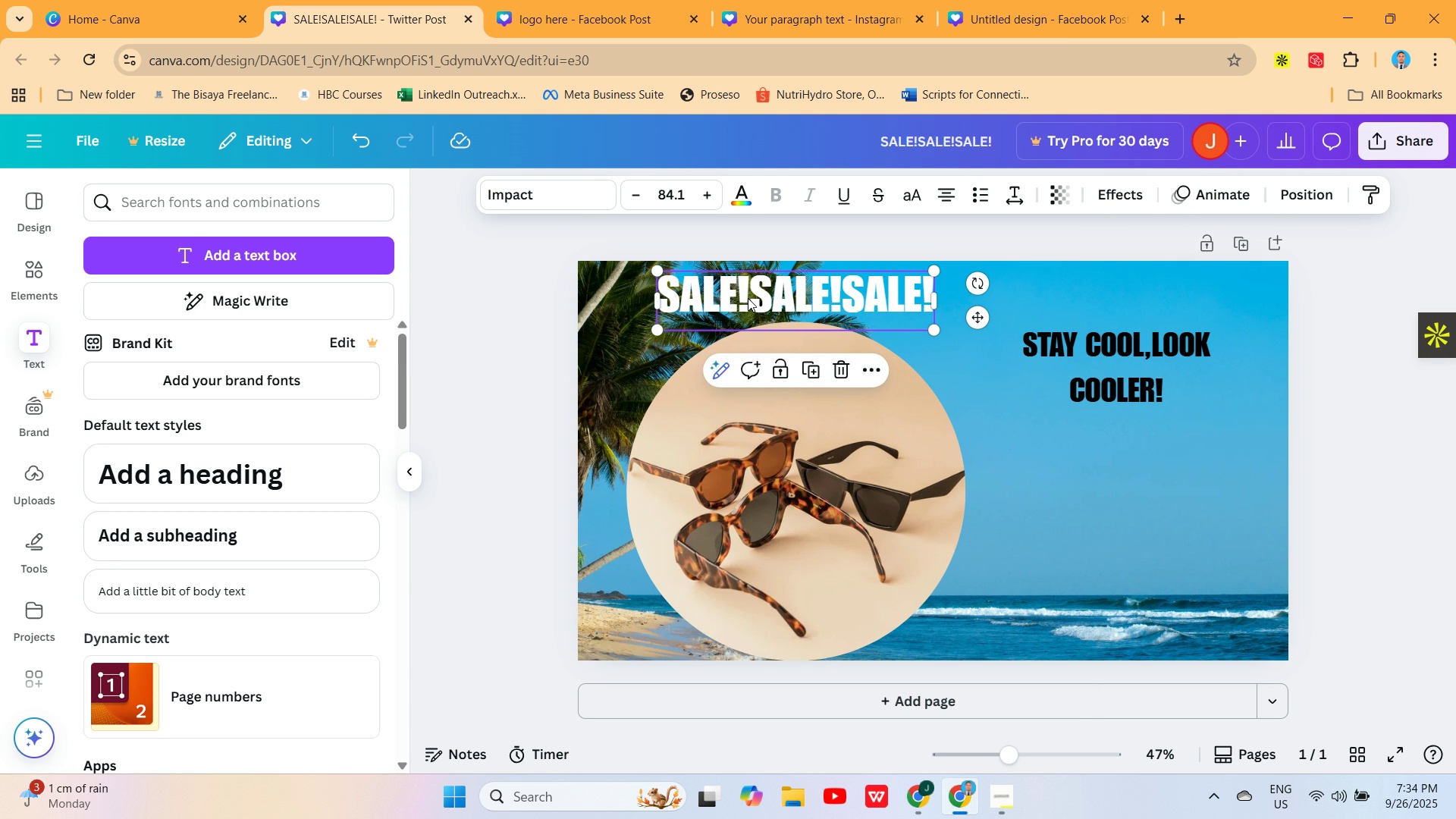 
key(Space)
 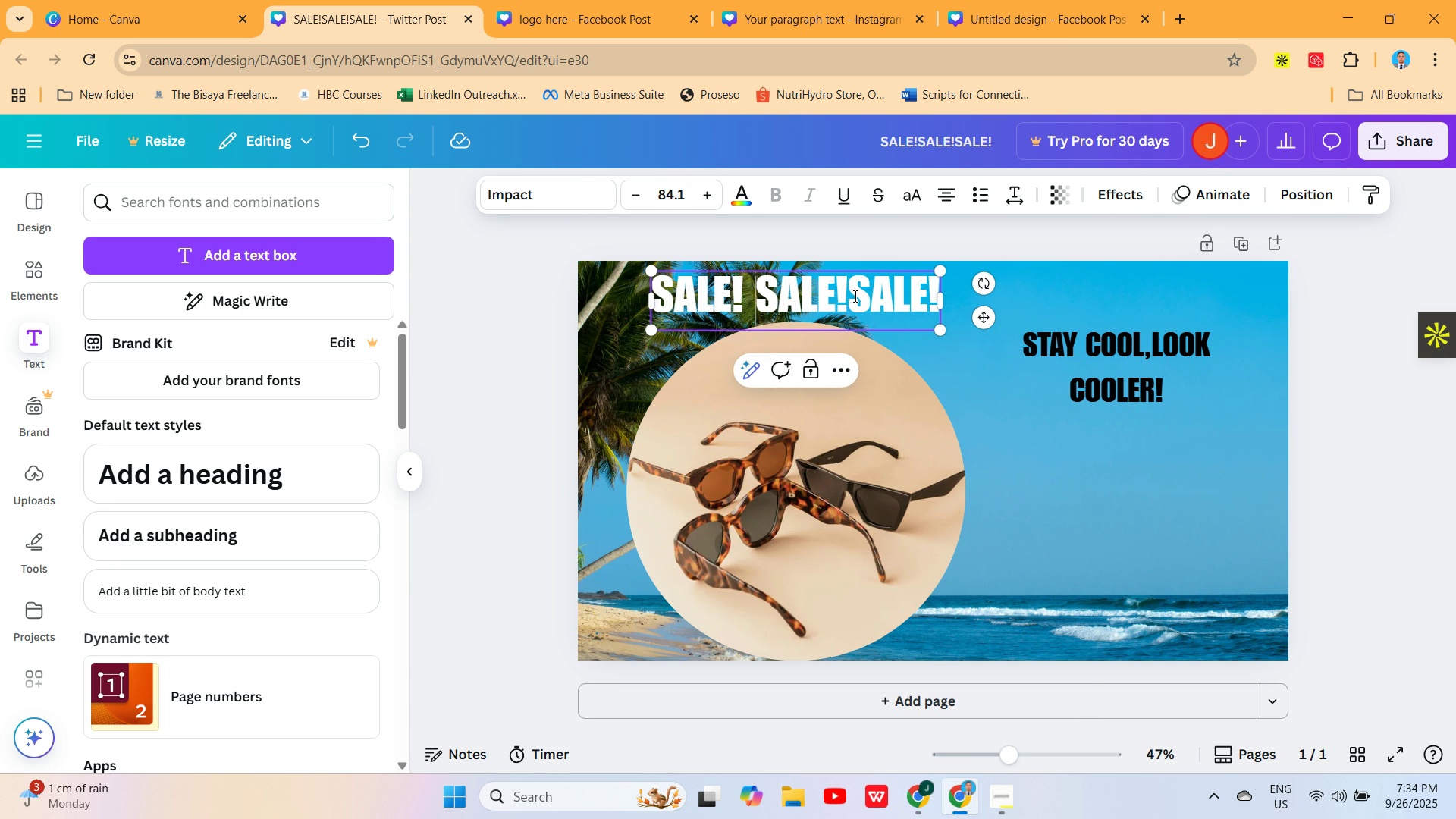 
left_click([854, 297])
 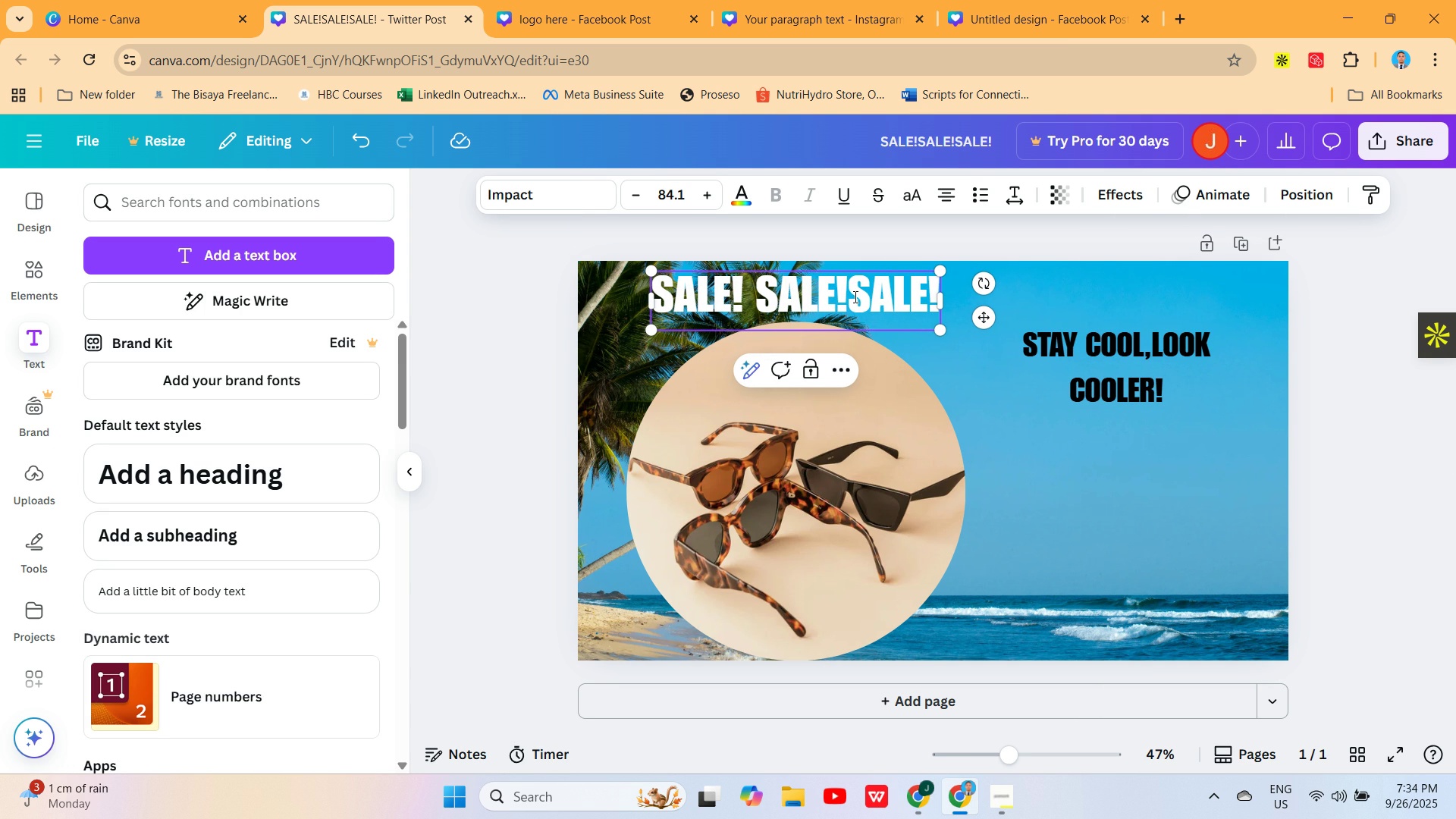 
key(Space)
 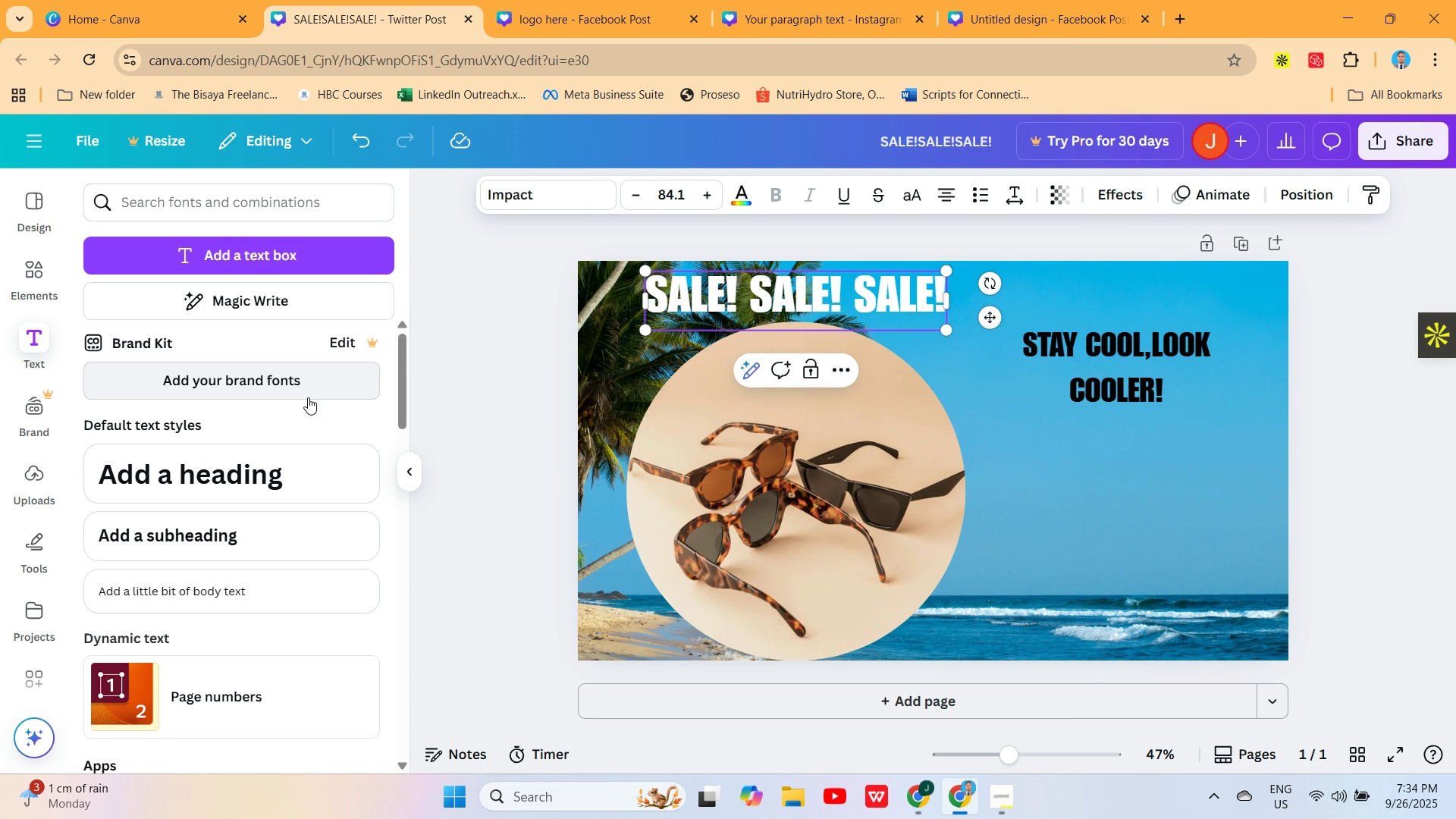 
left_click([490, 405])
 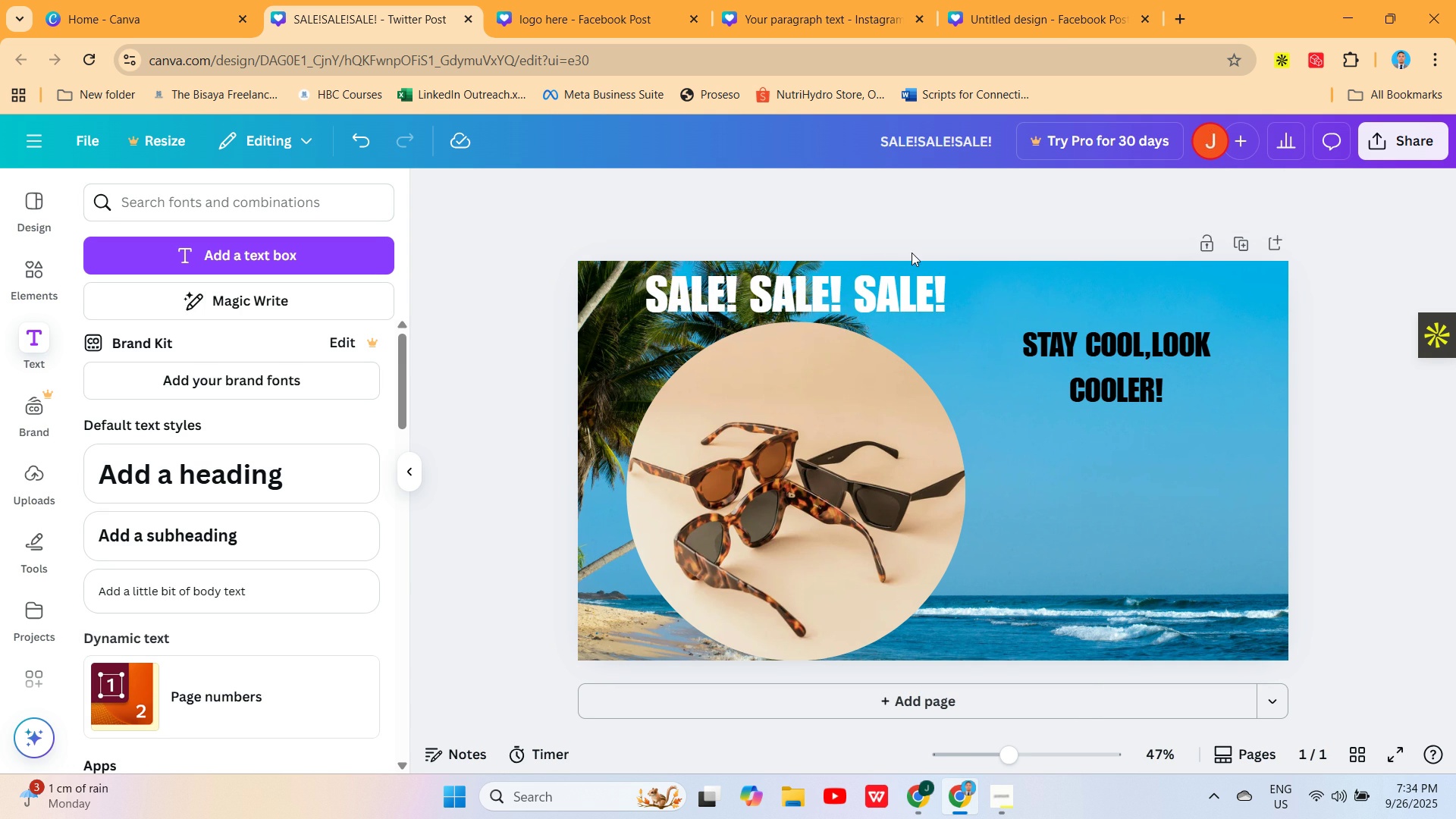 
left_click([859, 305])
 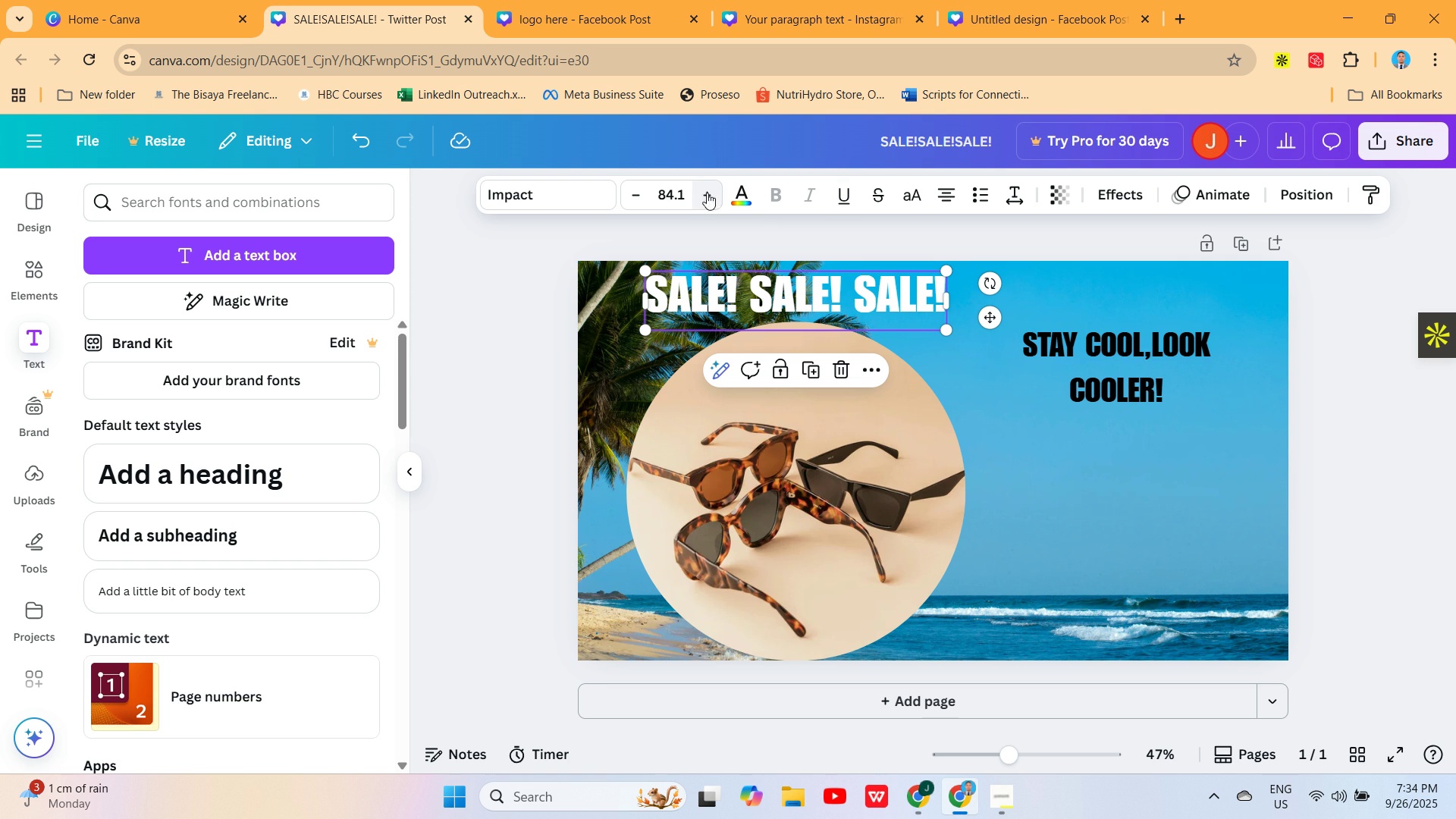 
left_click([746, 202])
 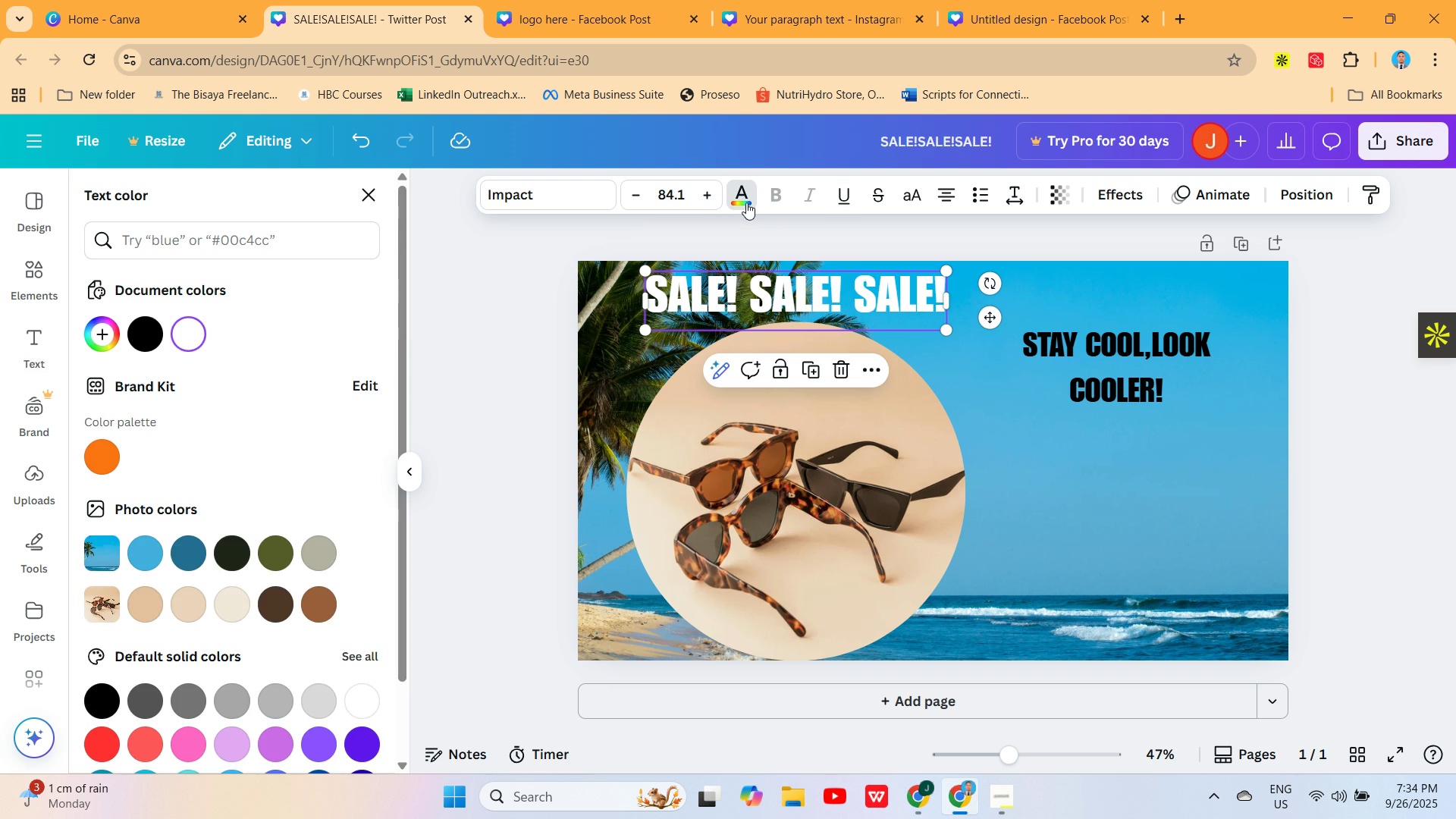 
mouse_move([238, 598])
 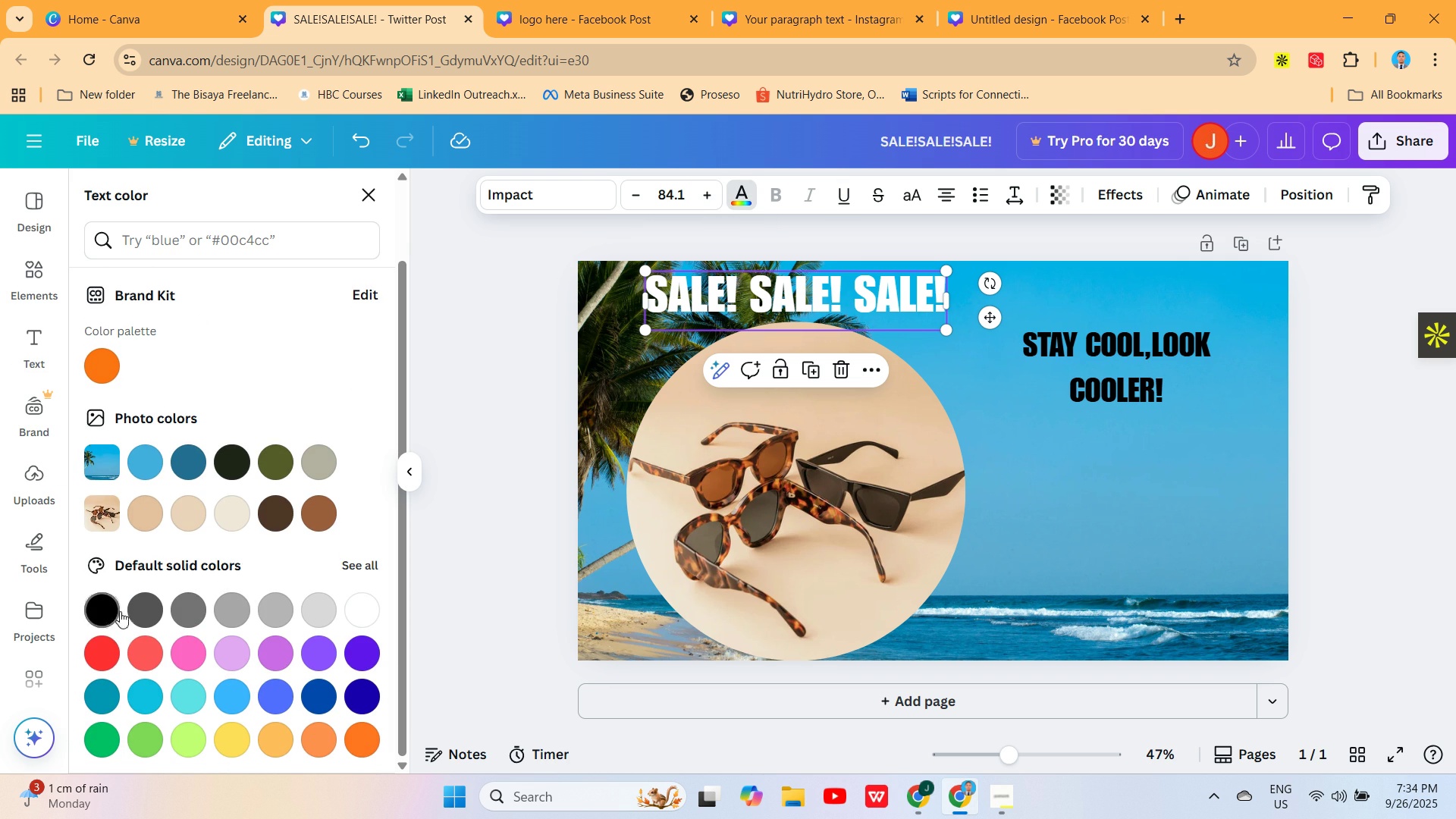 
left_click([100, 655])
 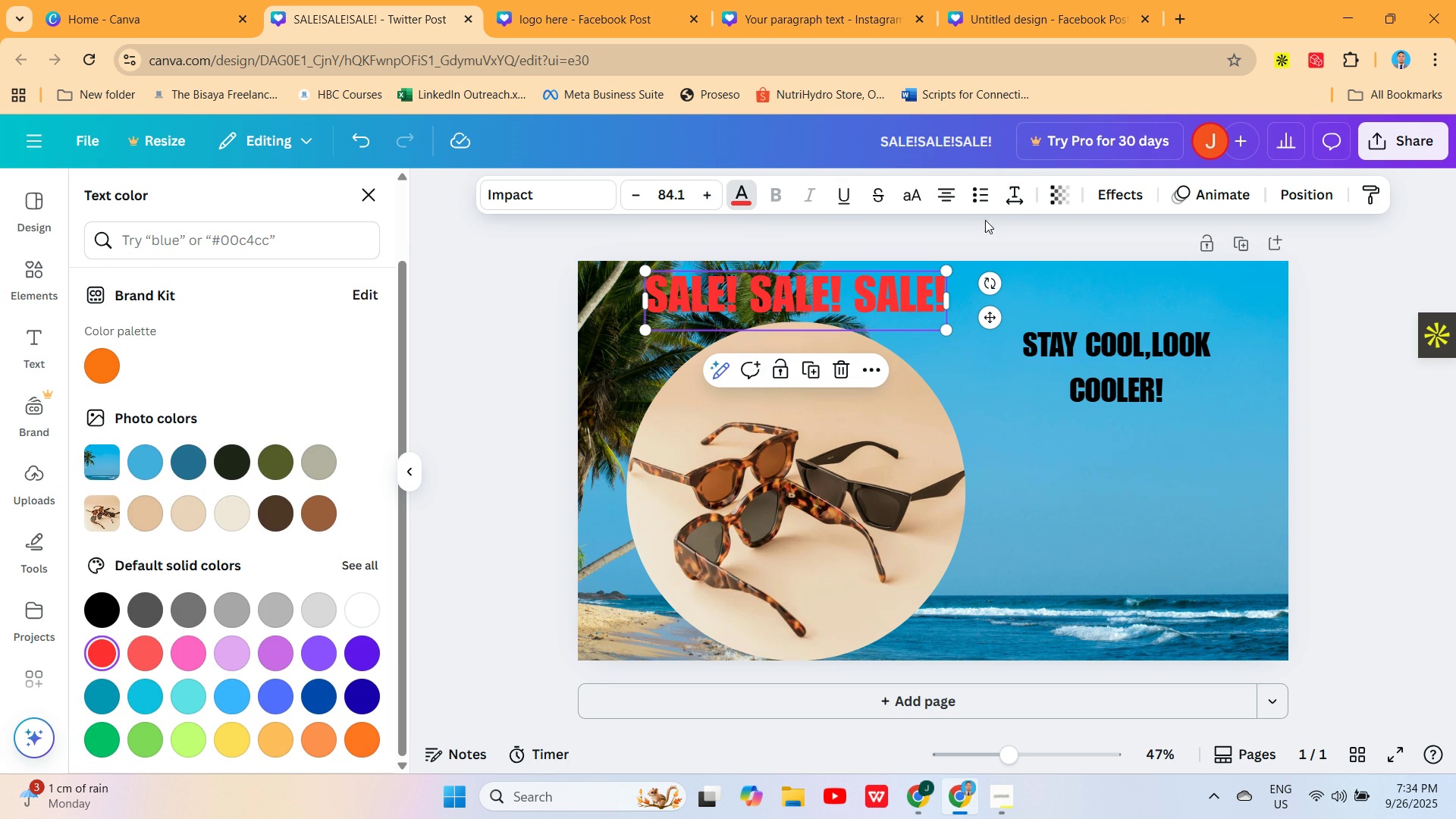 
left_click([1106, 198])
 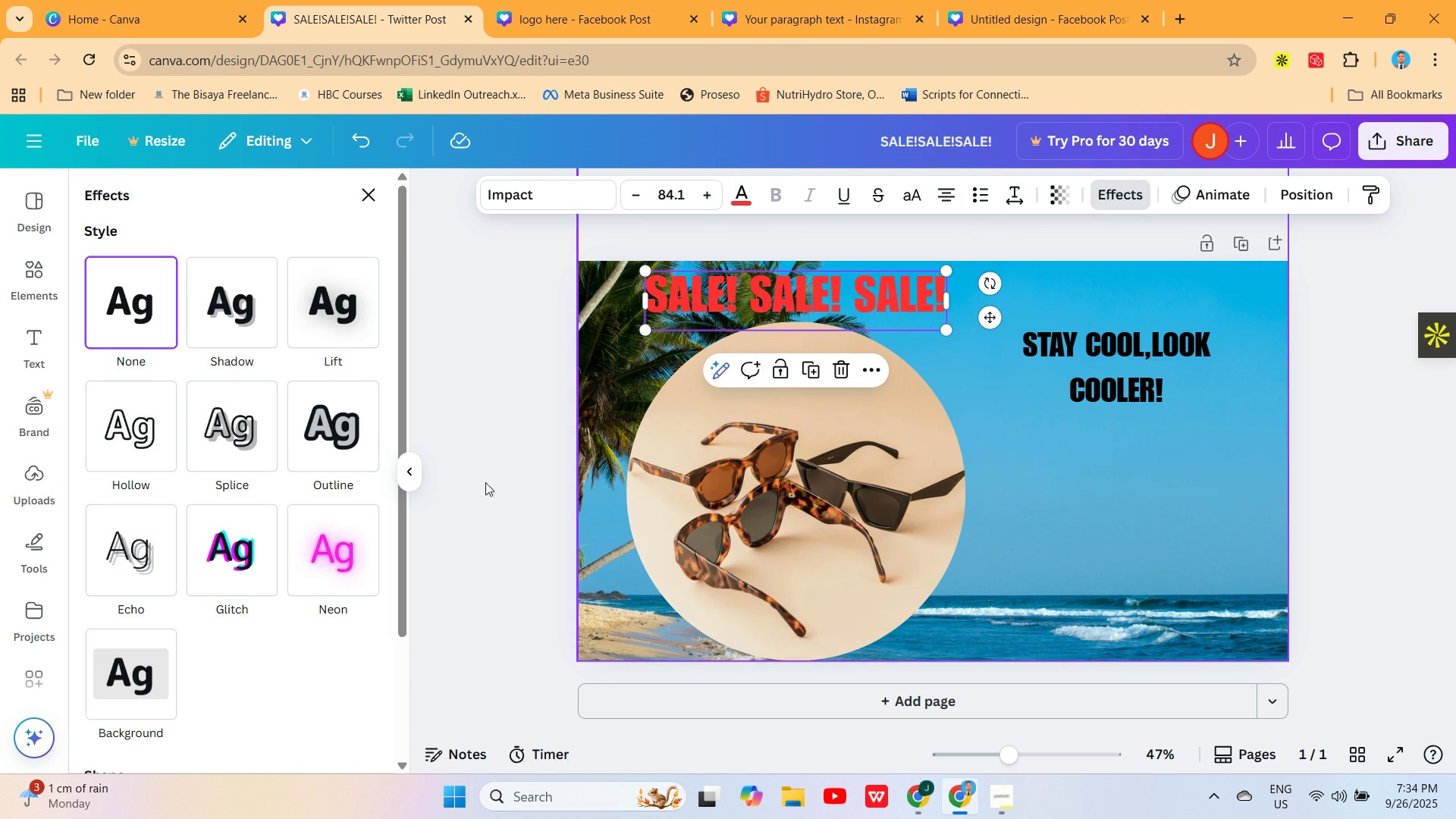 
left_click([246, 595])